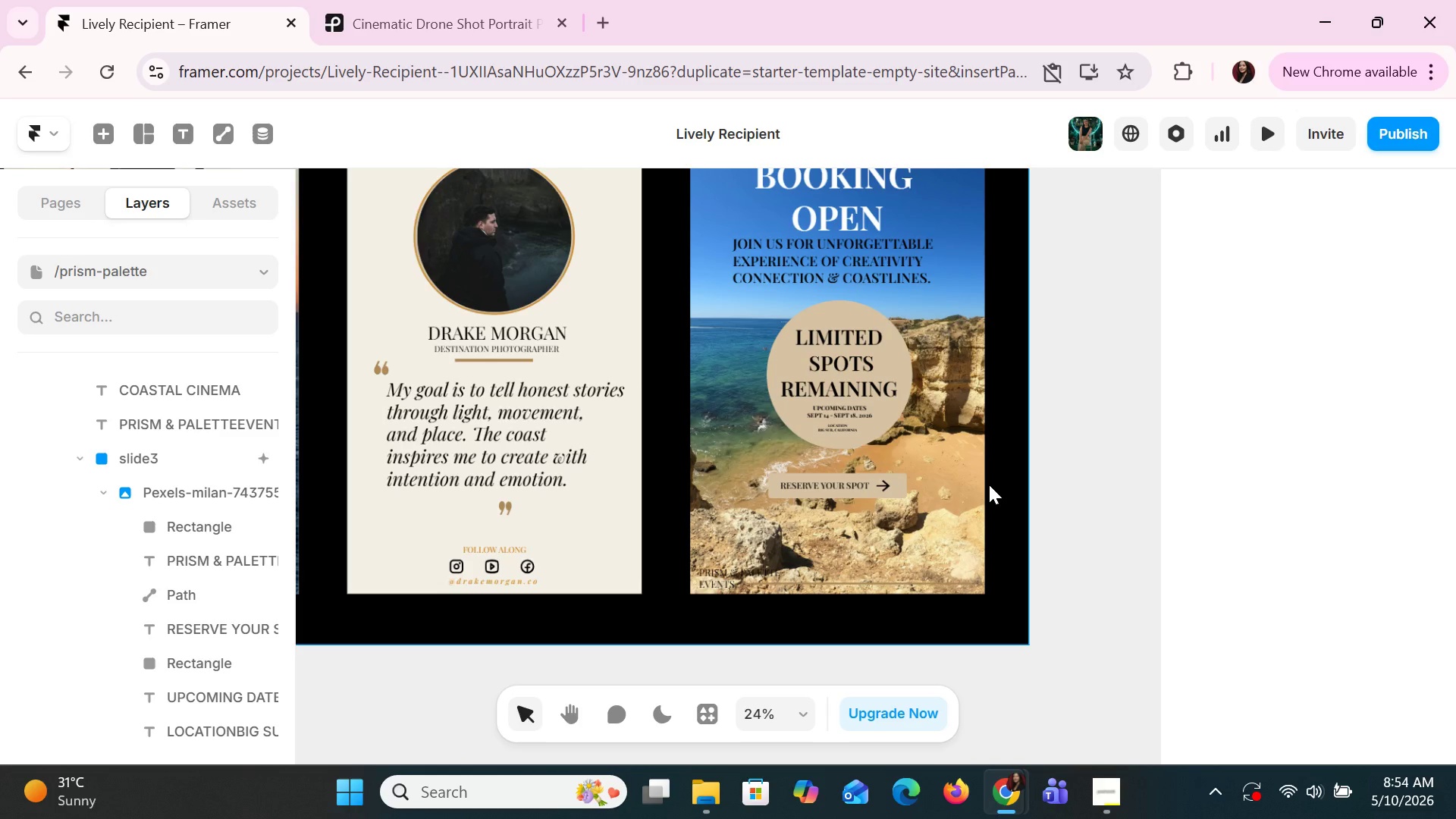 
hold_key(key=ControlLeft, duration=1.47)
scroll: coordinate [989, 485], scroll_direction: down, amount: 5.0
 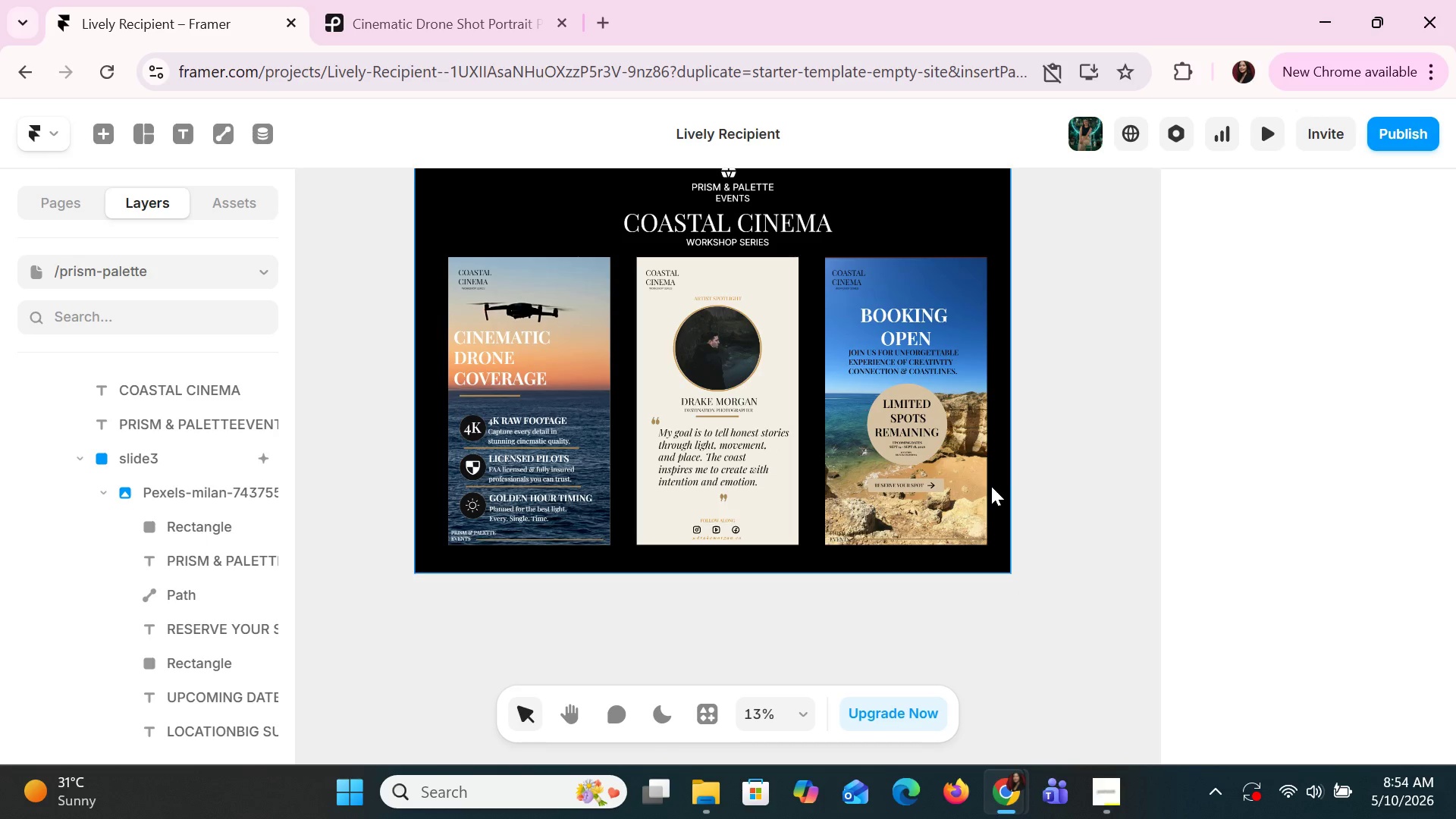 
scroll: coordinate [991, 486], scroll_direction: up, amount: 1.0
 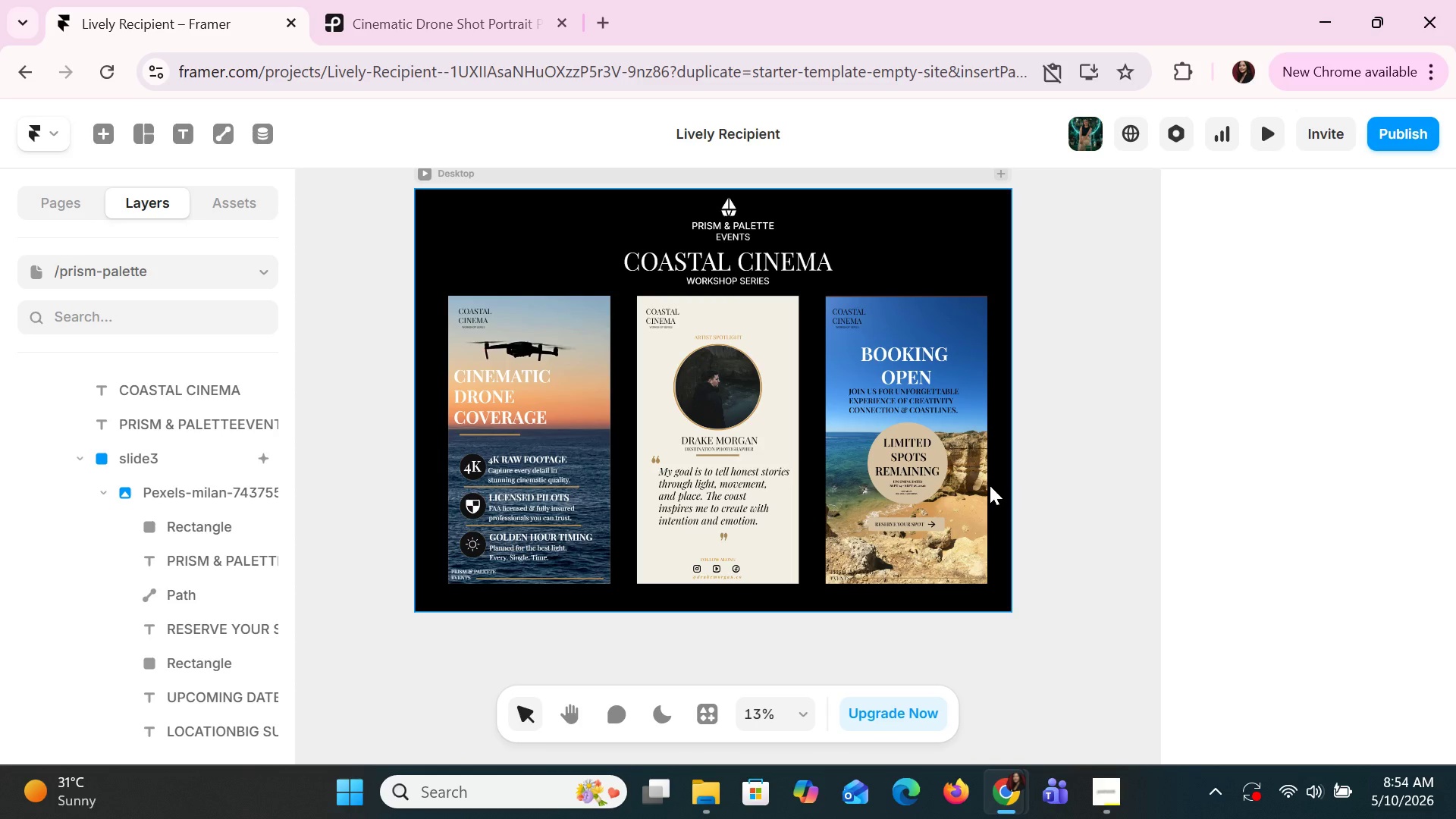 
wait(32.85)
 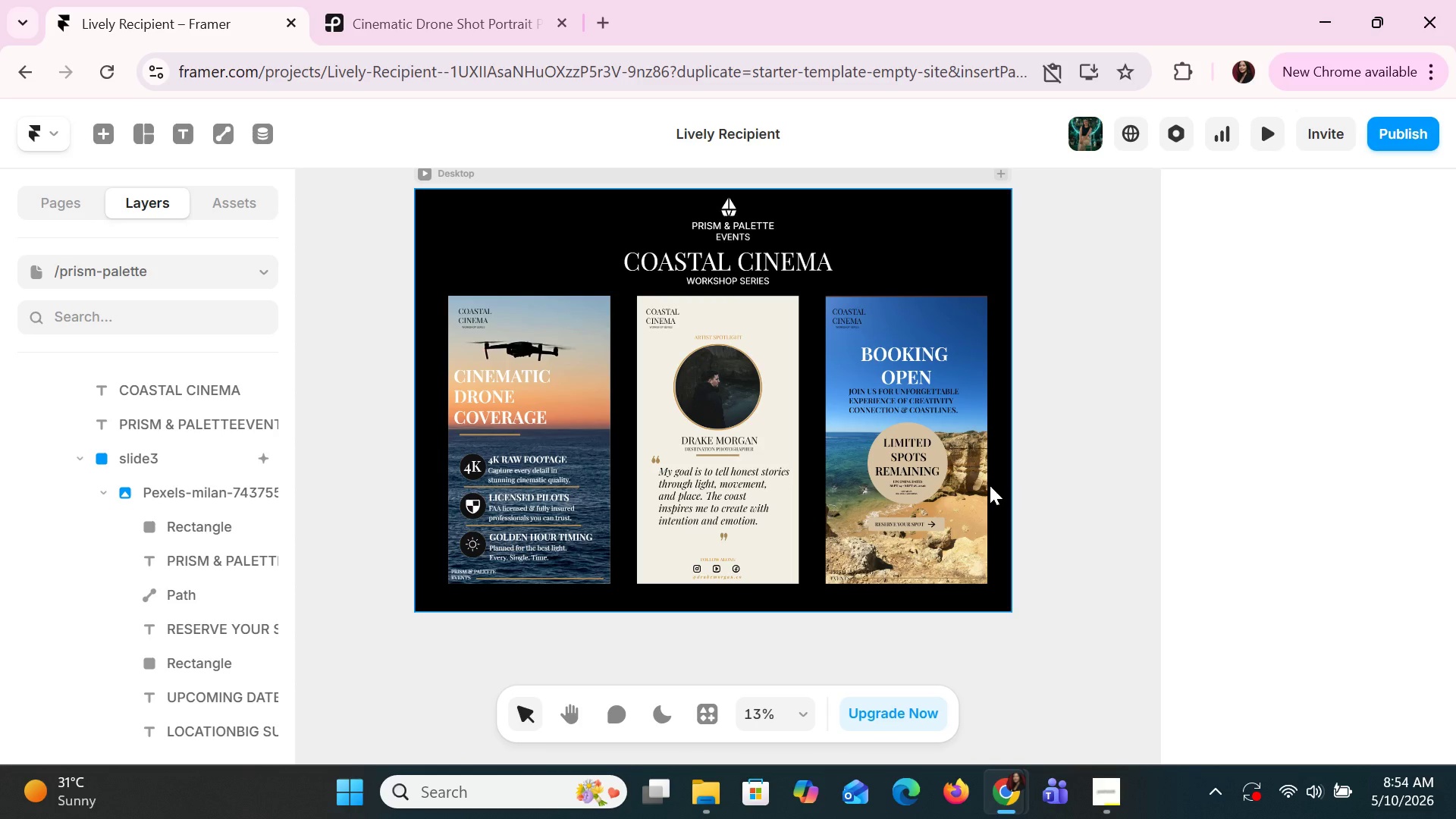 
key(Alt+AltLeft)
 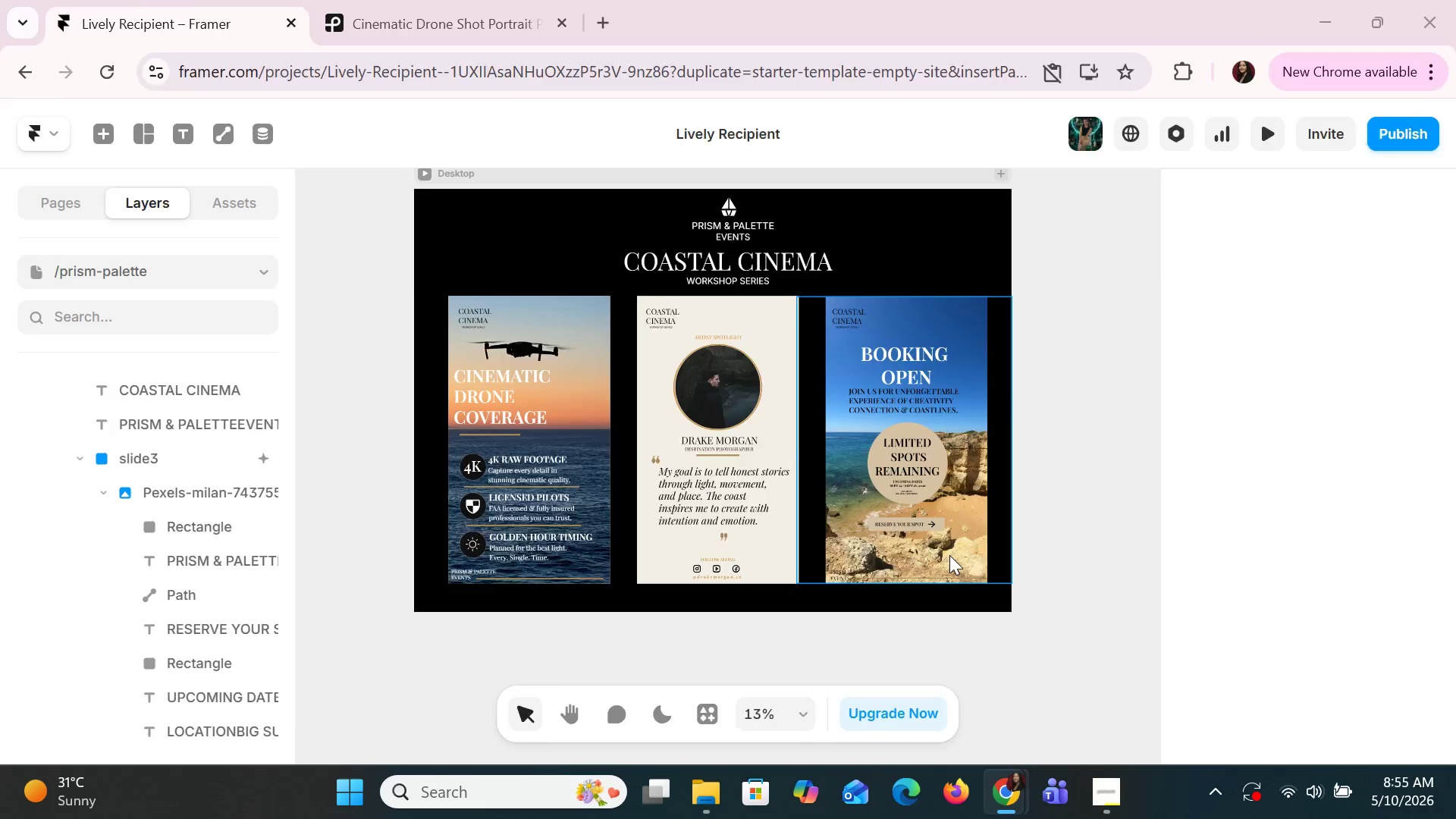 
key(Alt+Tab)